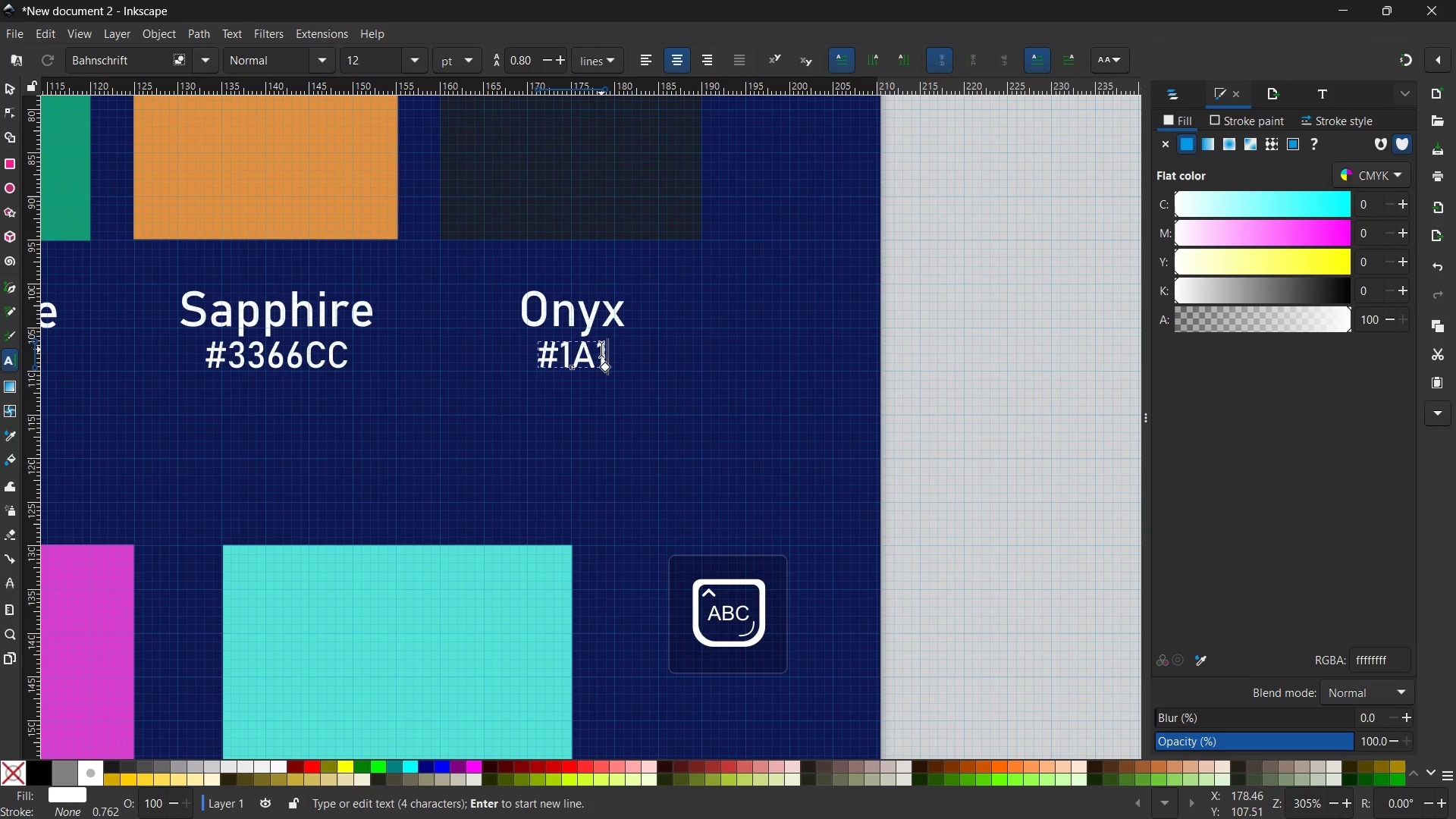 
key(E)
 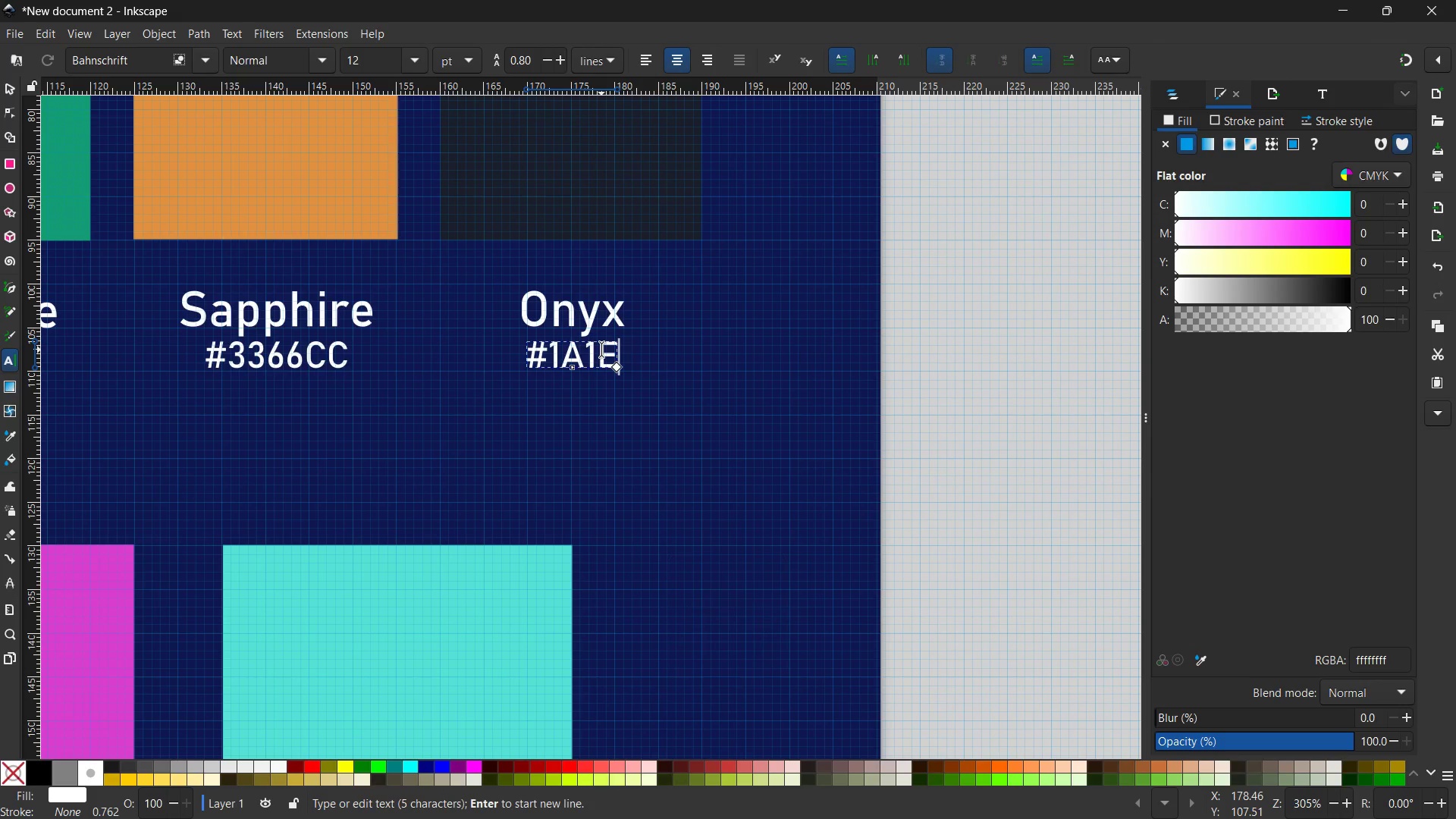 
key(Numpad2)
 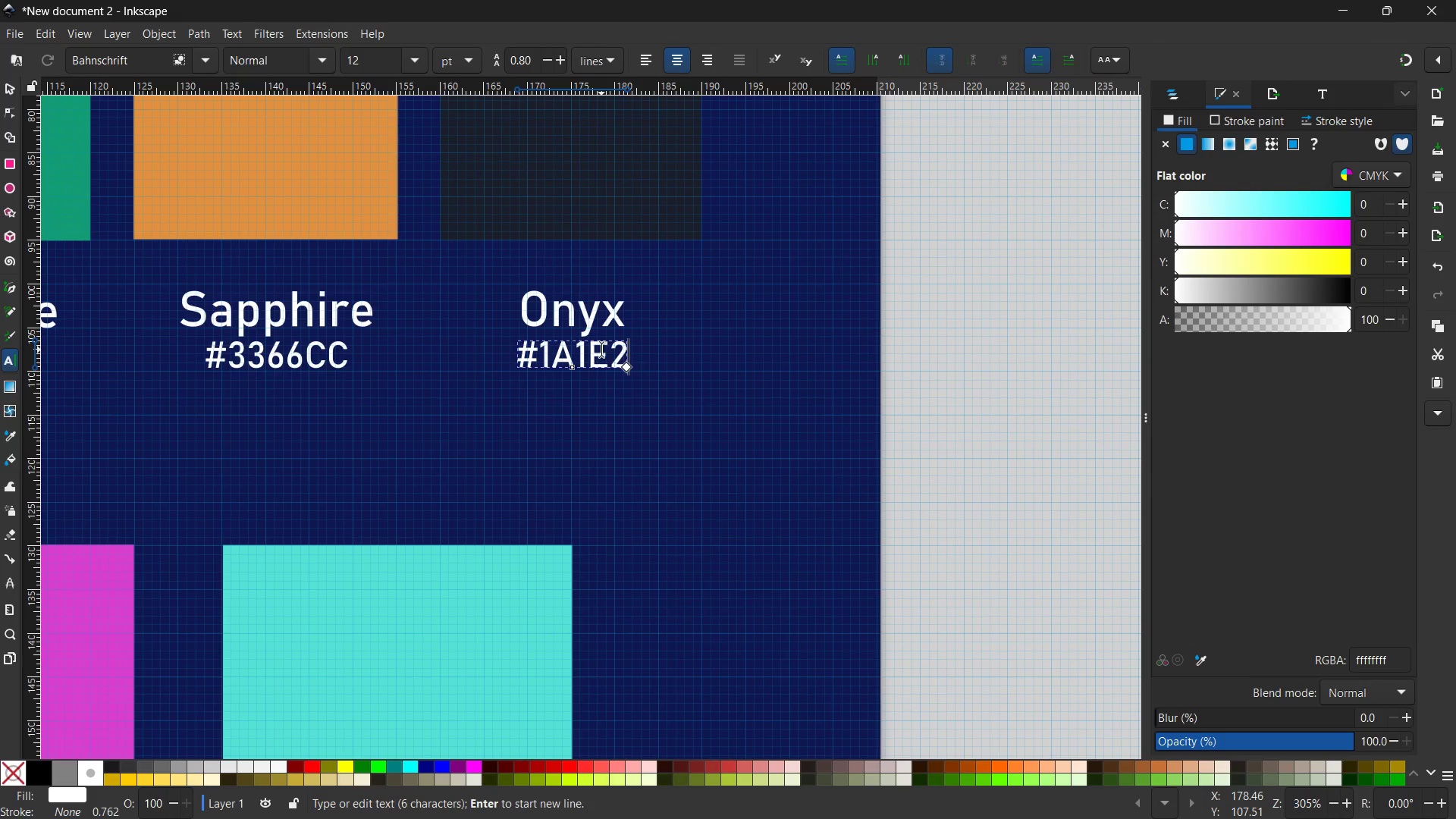 
key(B)
 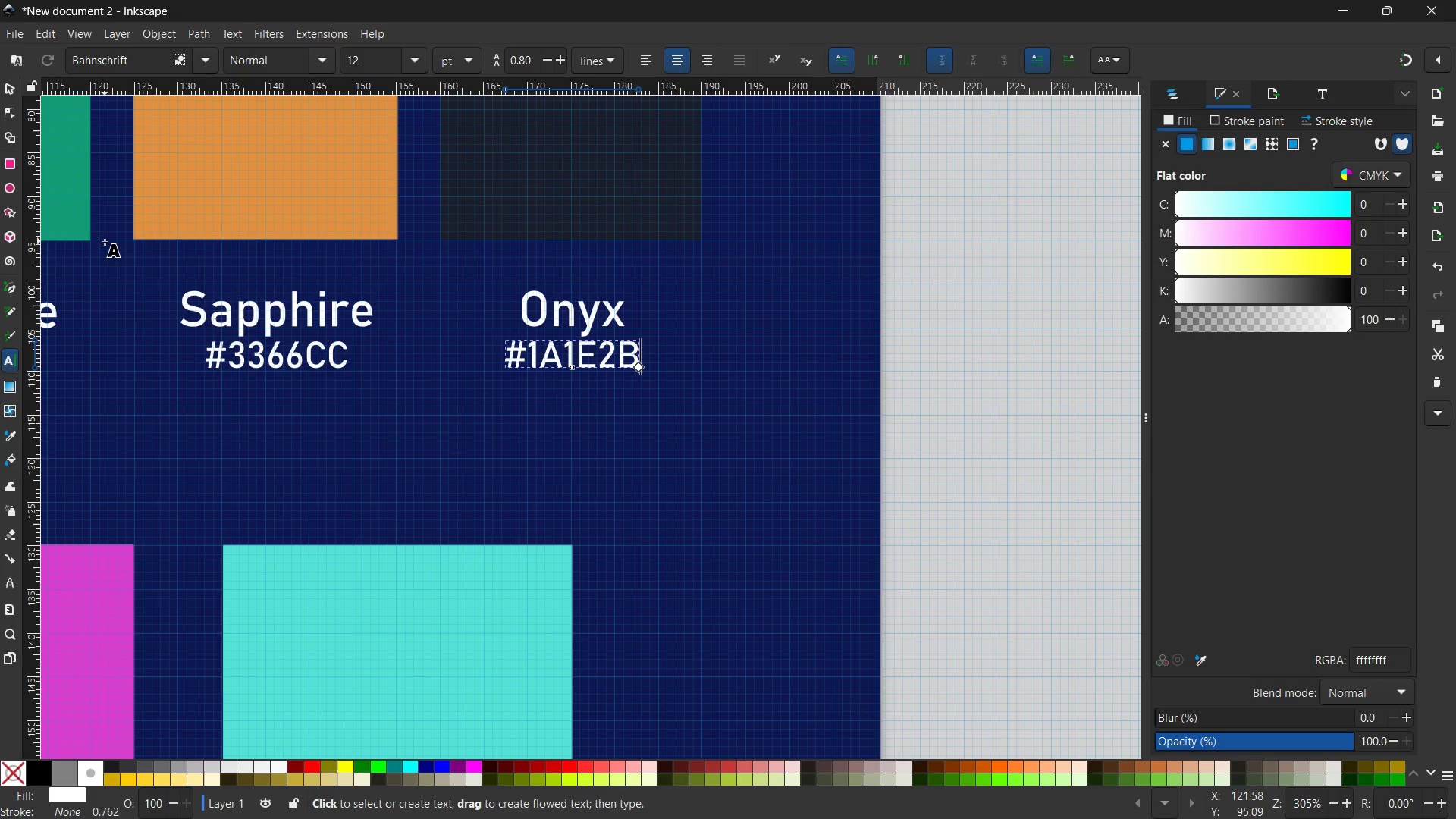 
double_click([271, 309])
 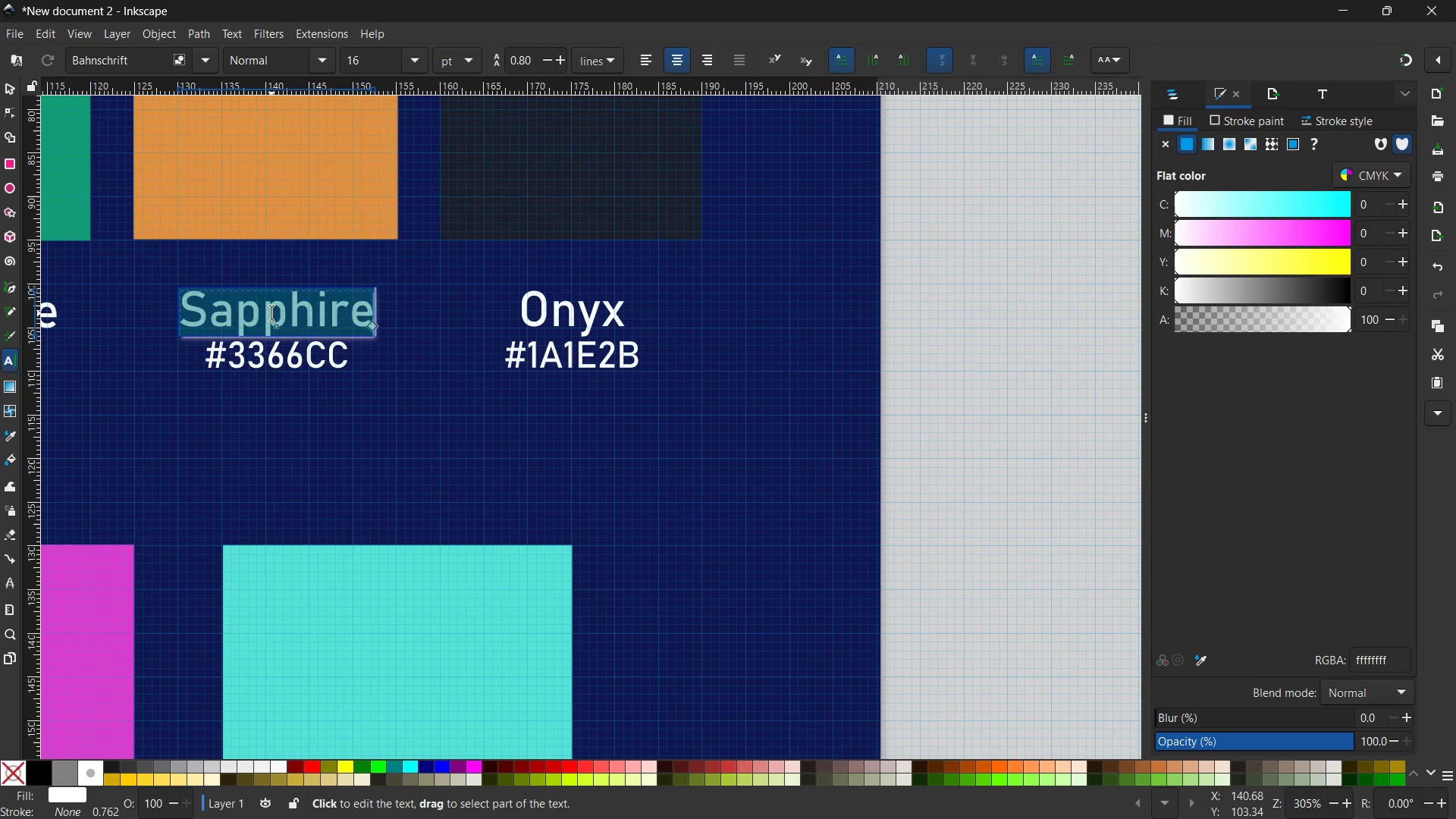 
type(Amber)
 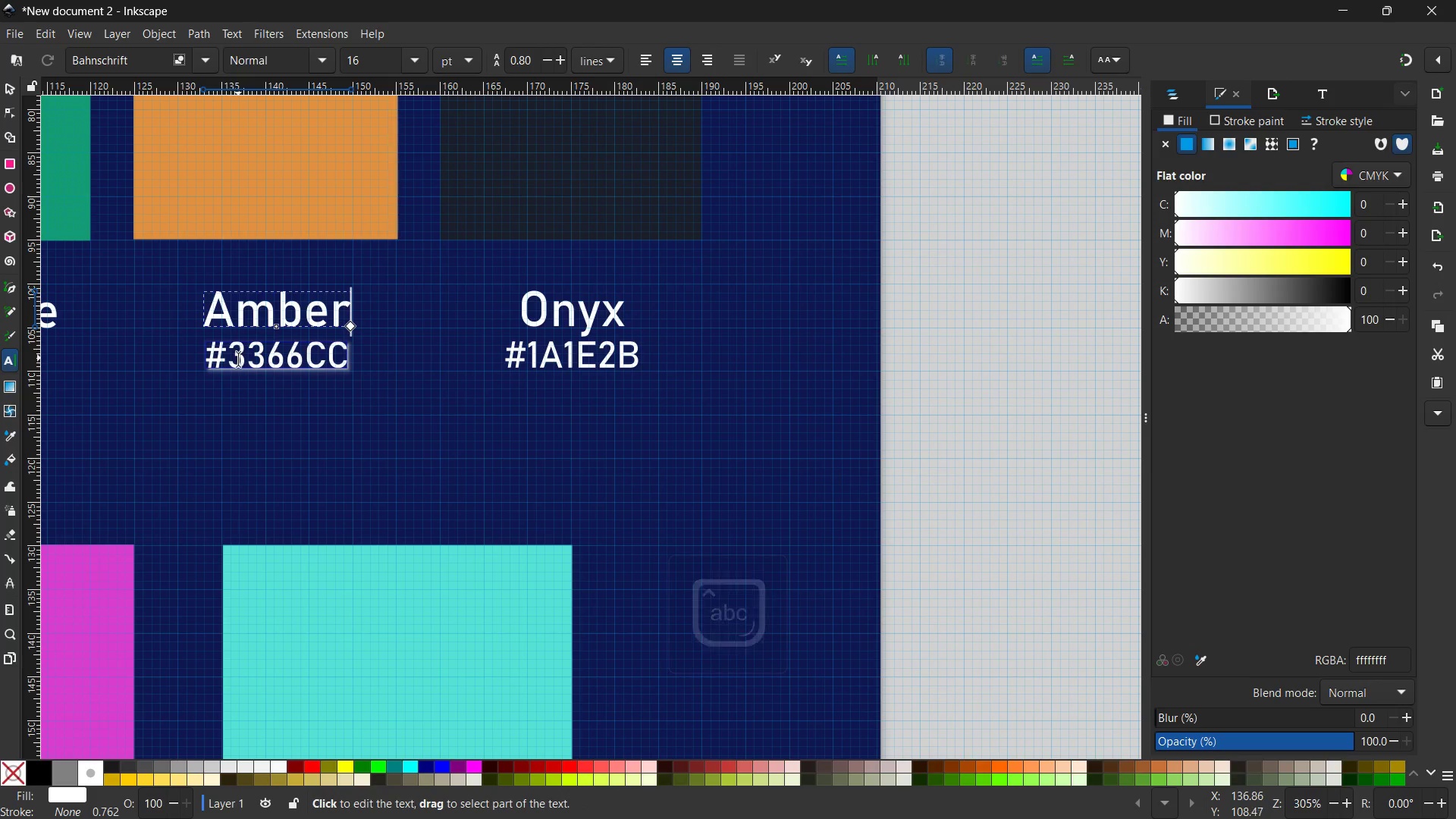 
left_click([237, 360])
 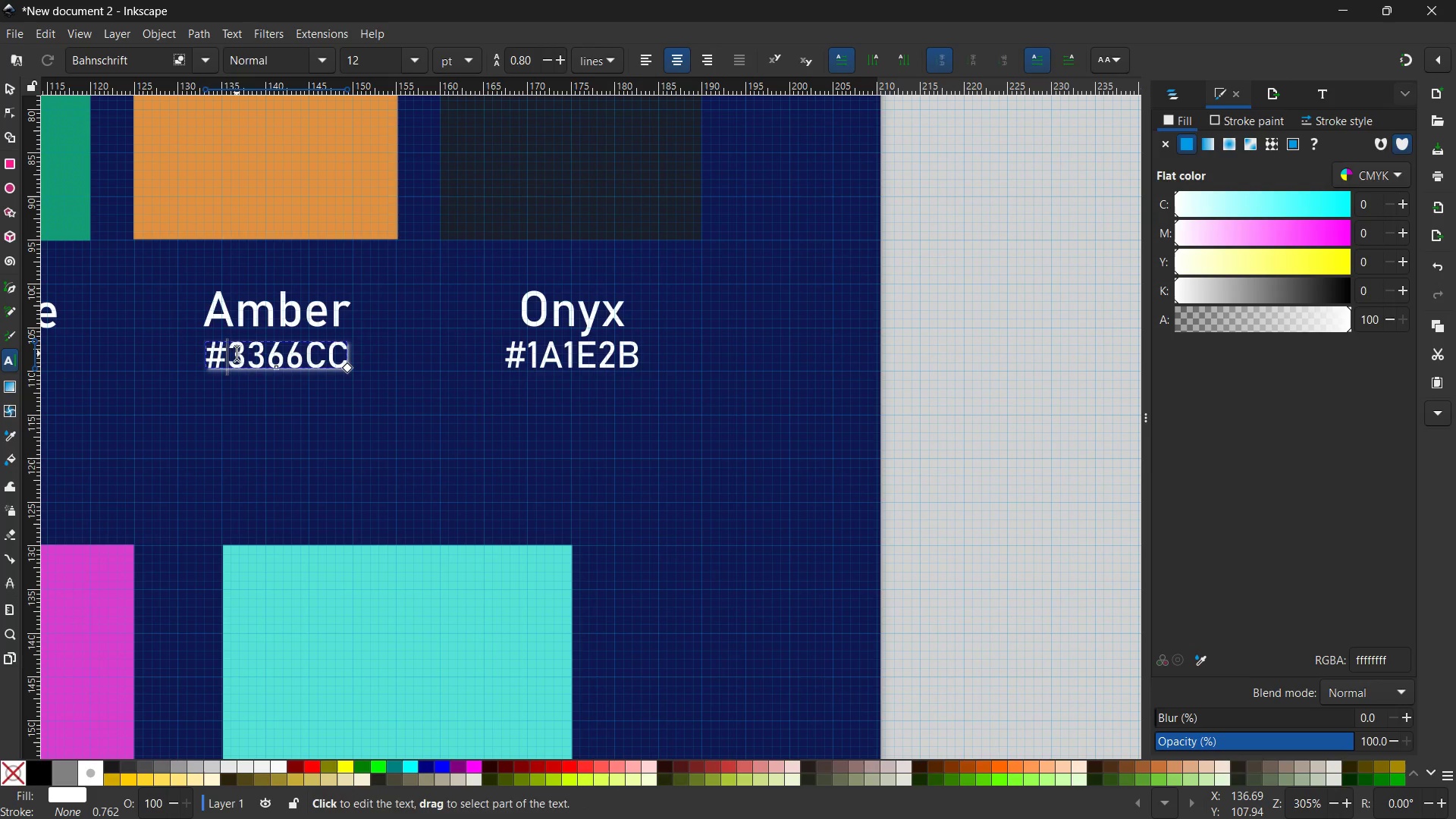 
left_click_drag(start_coordinate=[237, 353], to_coordinate=[351, 359])
 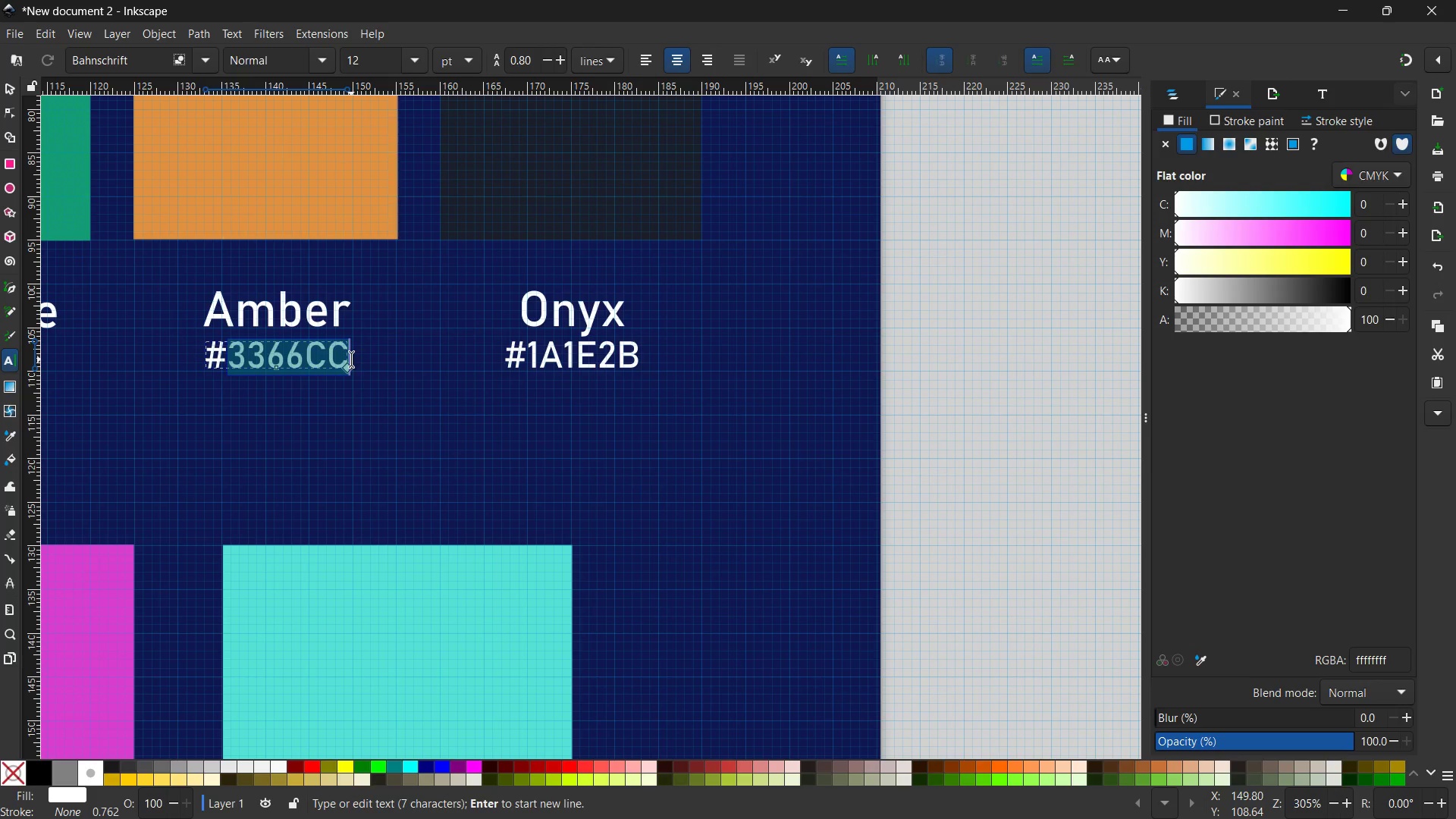 
key(CapsLock)
 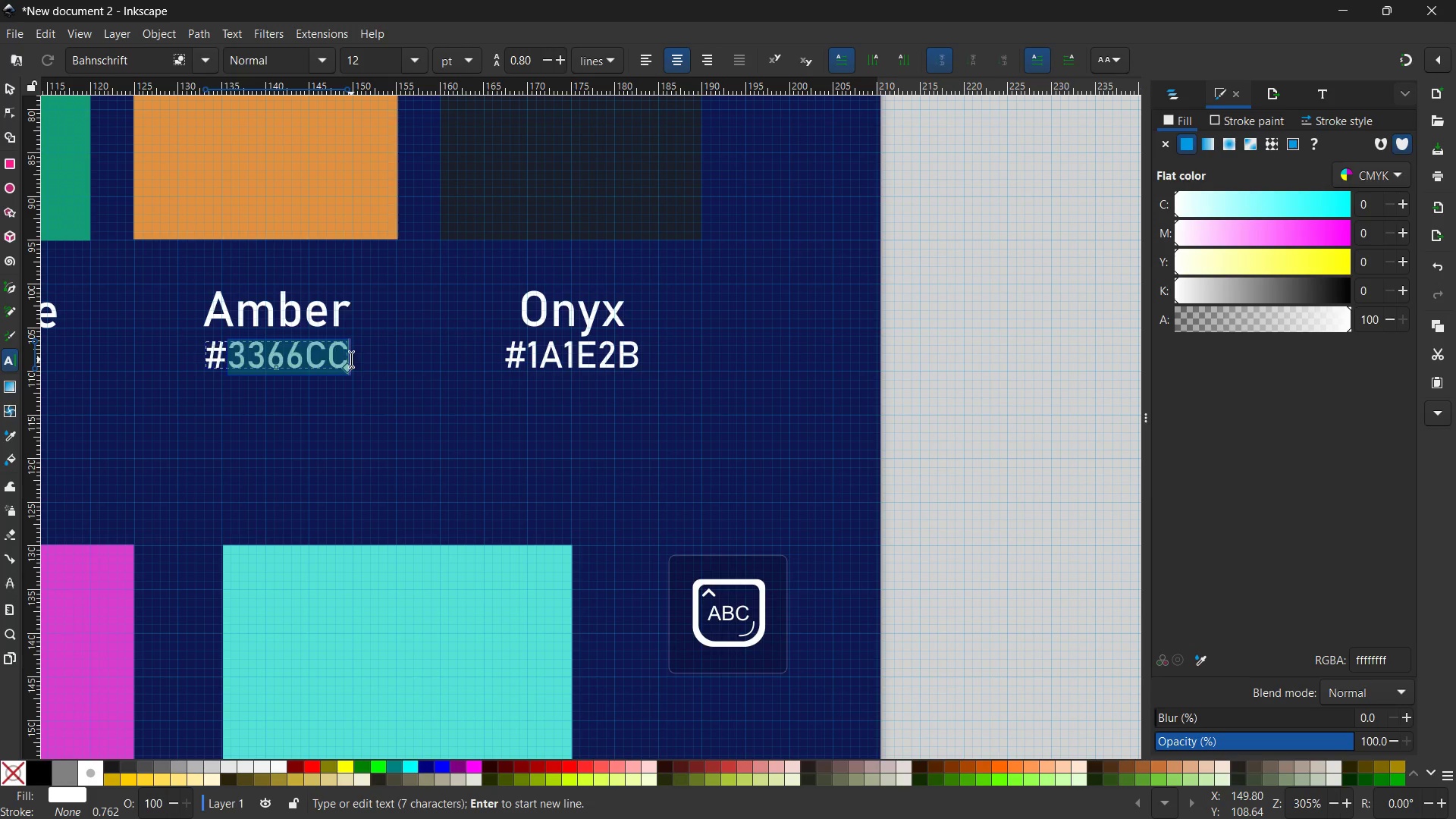 
key(E)
 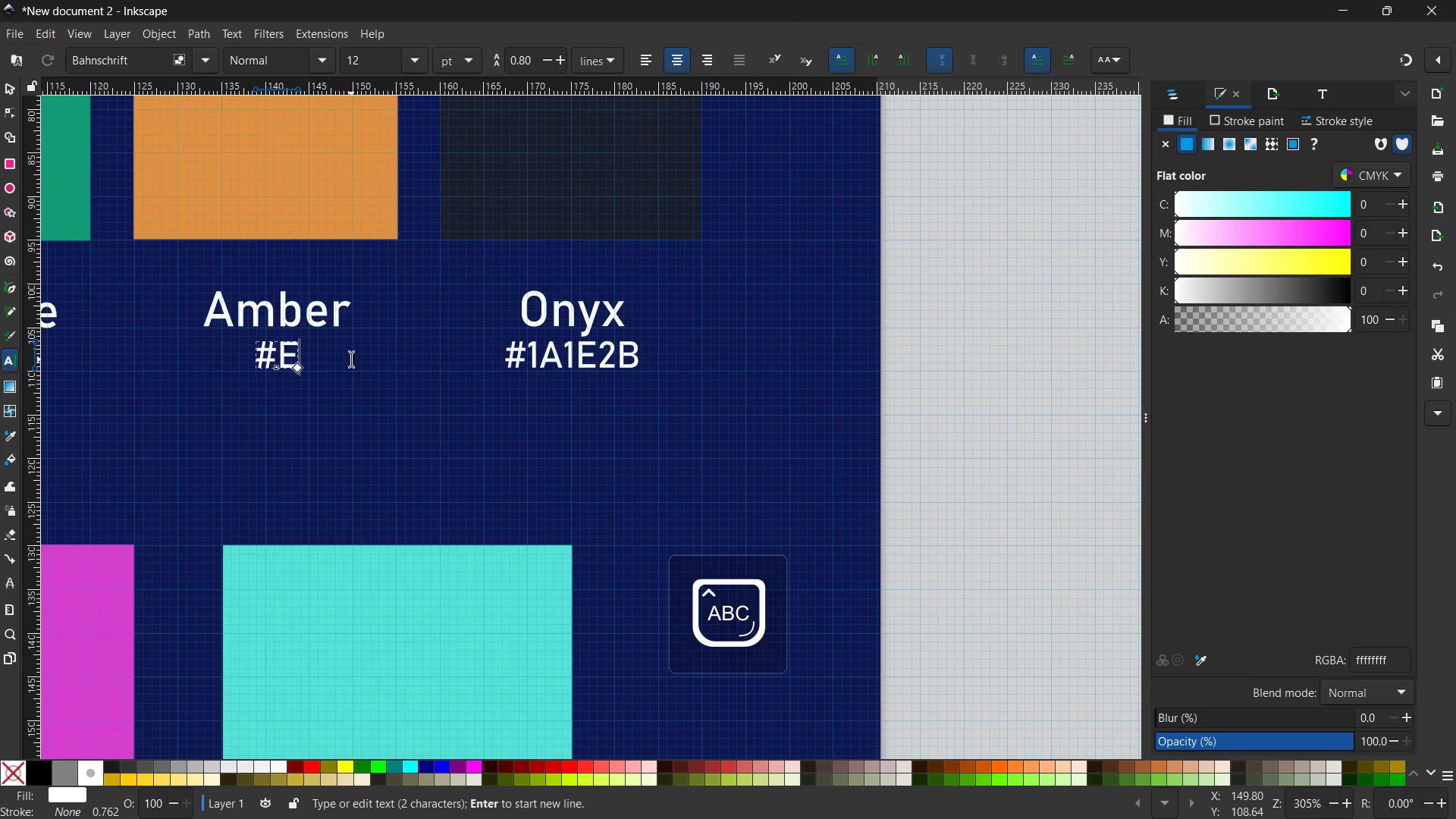 
type(2913F)
 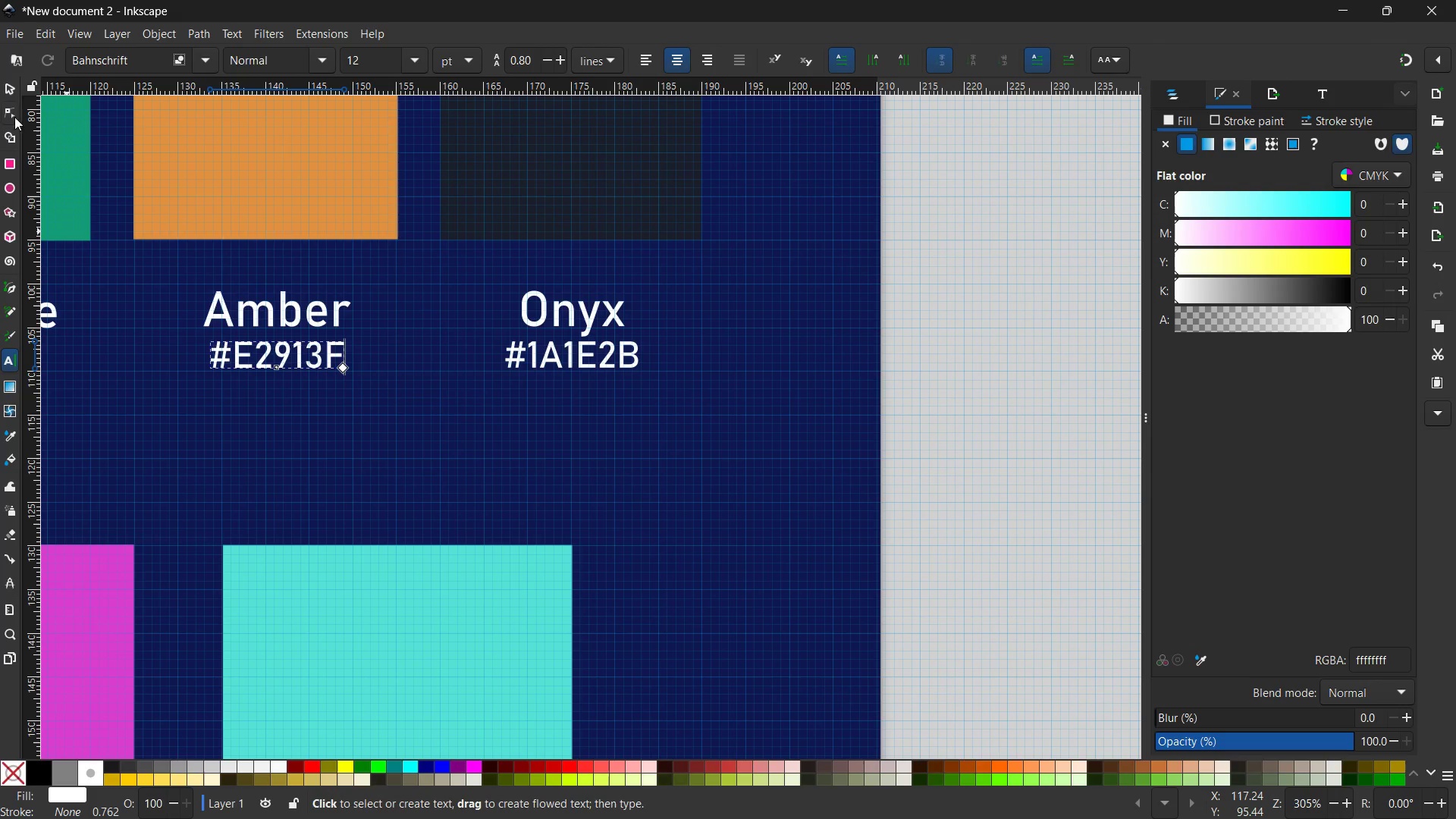 
left_click([12, 92])
 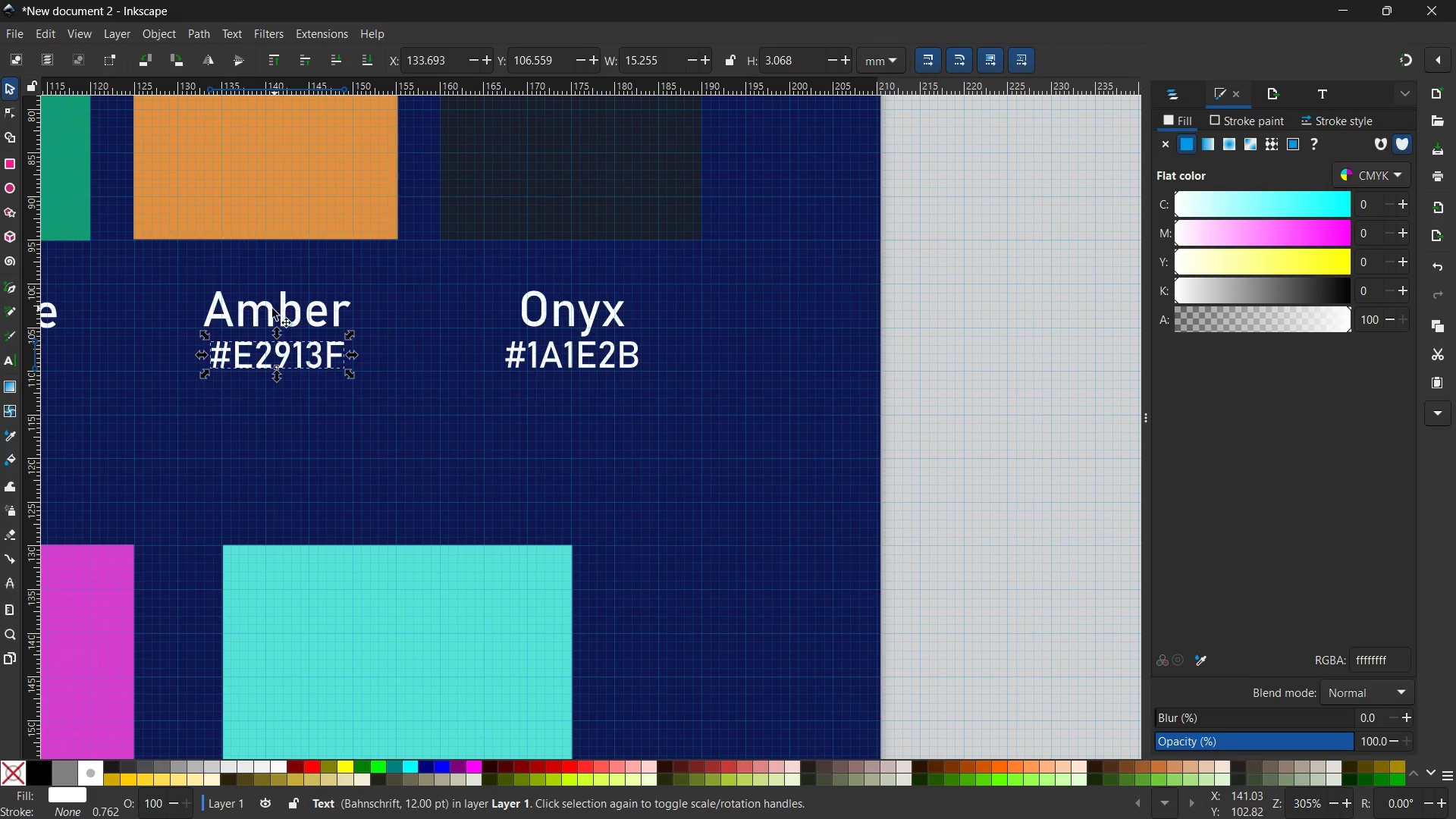 
left_click([270, 311])
 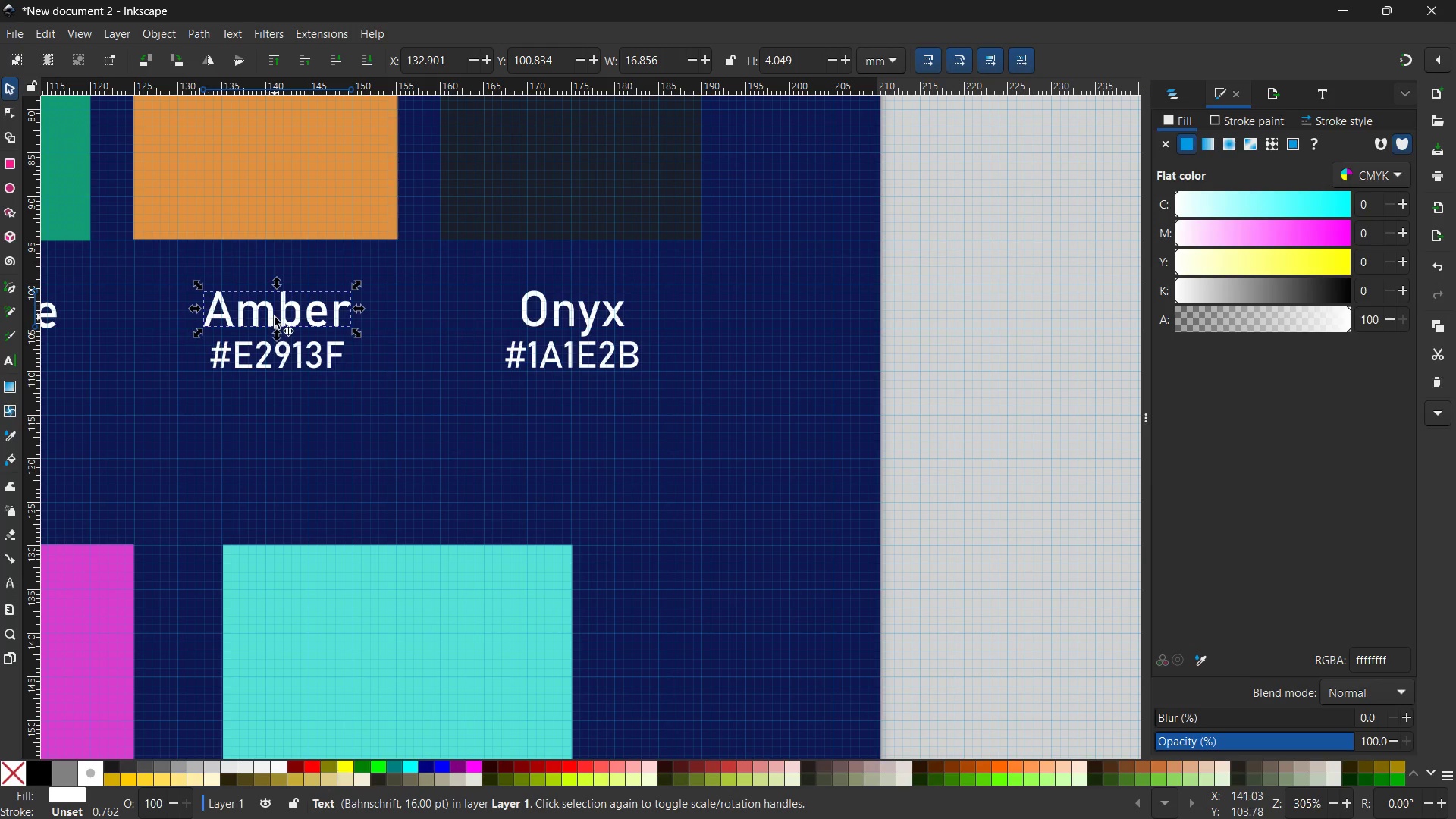 
left_click_drag(start_coordinate=[275, 317], to_coordinate=[256, 318])
 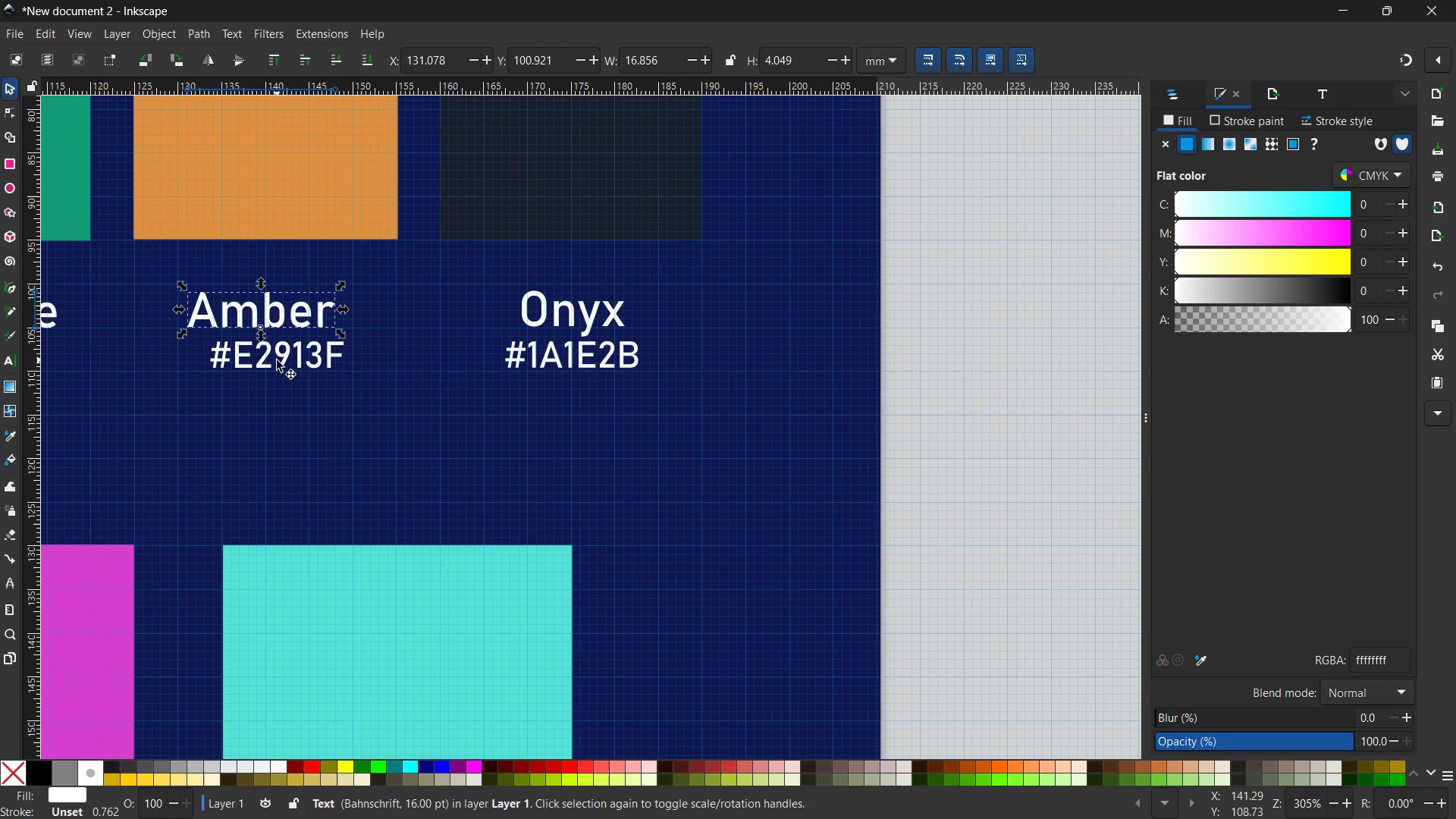 
left_click([277, 360])
 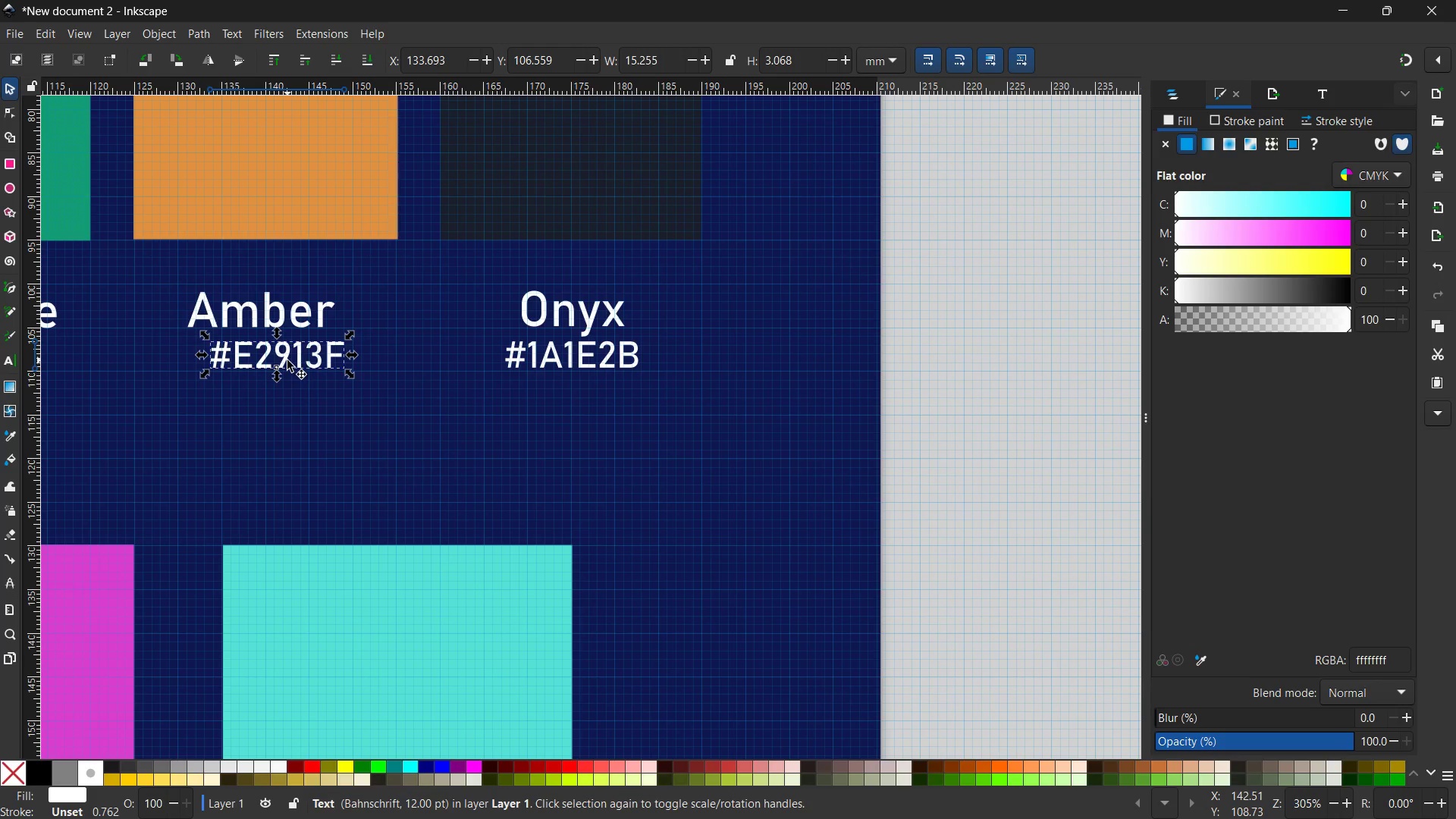 
left_click_drag(start_coordinate=[287, 360], to_coordinate=[267, 362])
 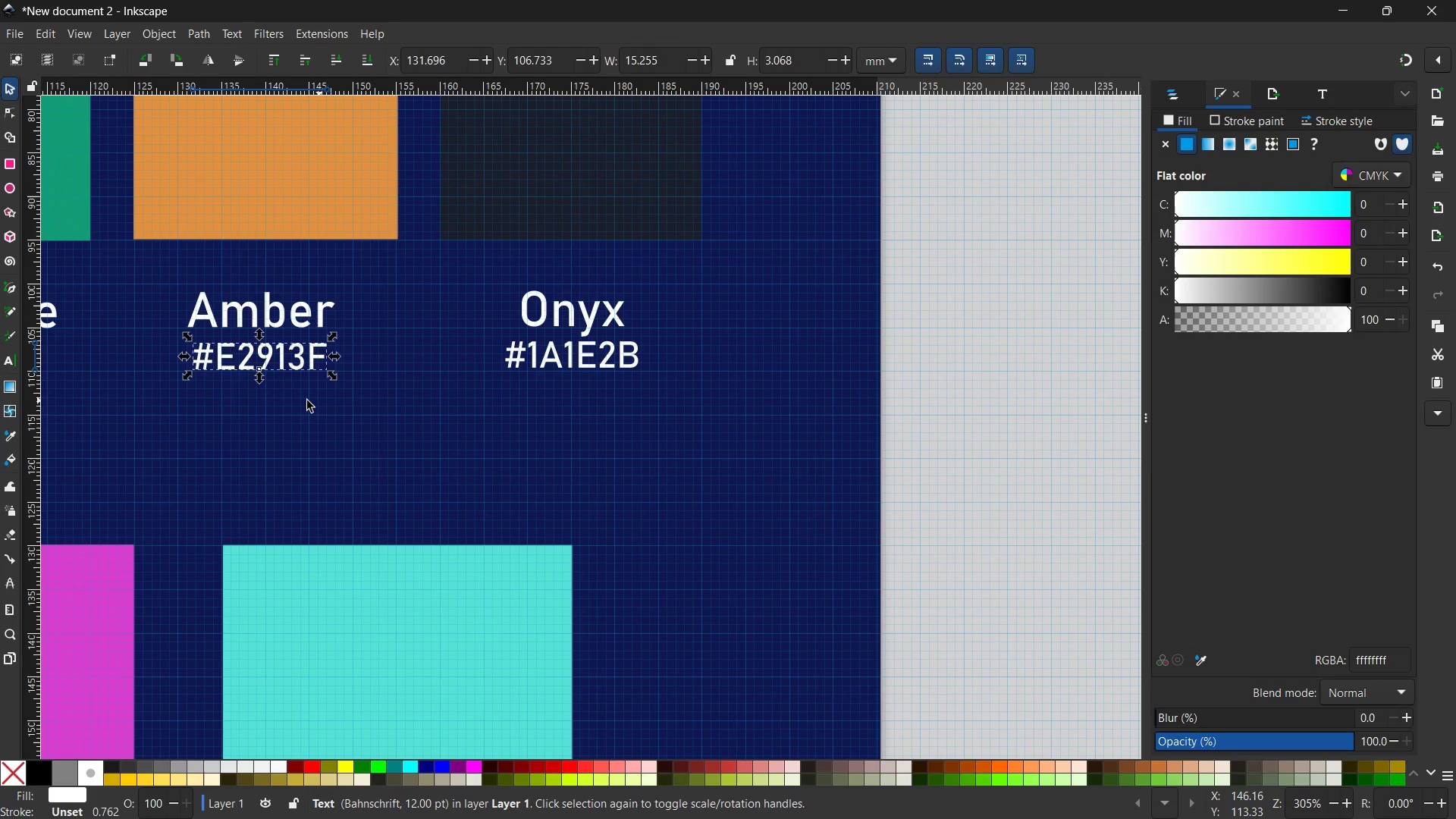 
hold_key(key=Space, duration=1.03)
 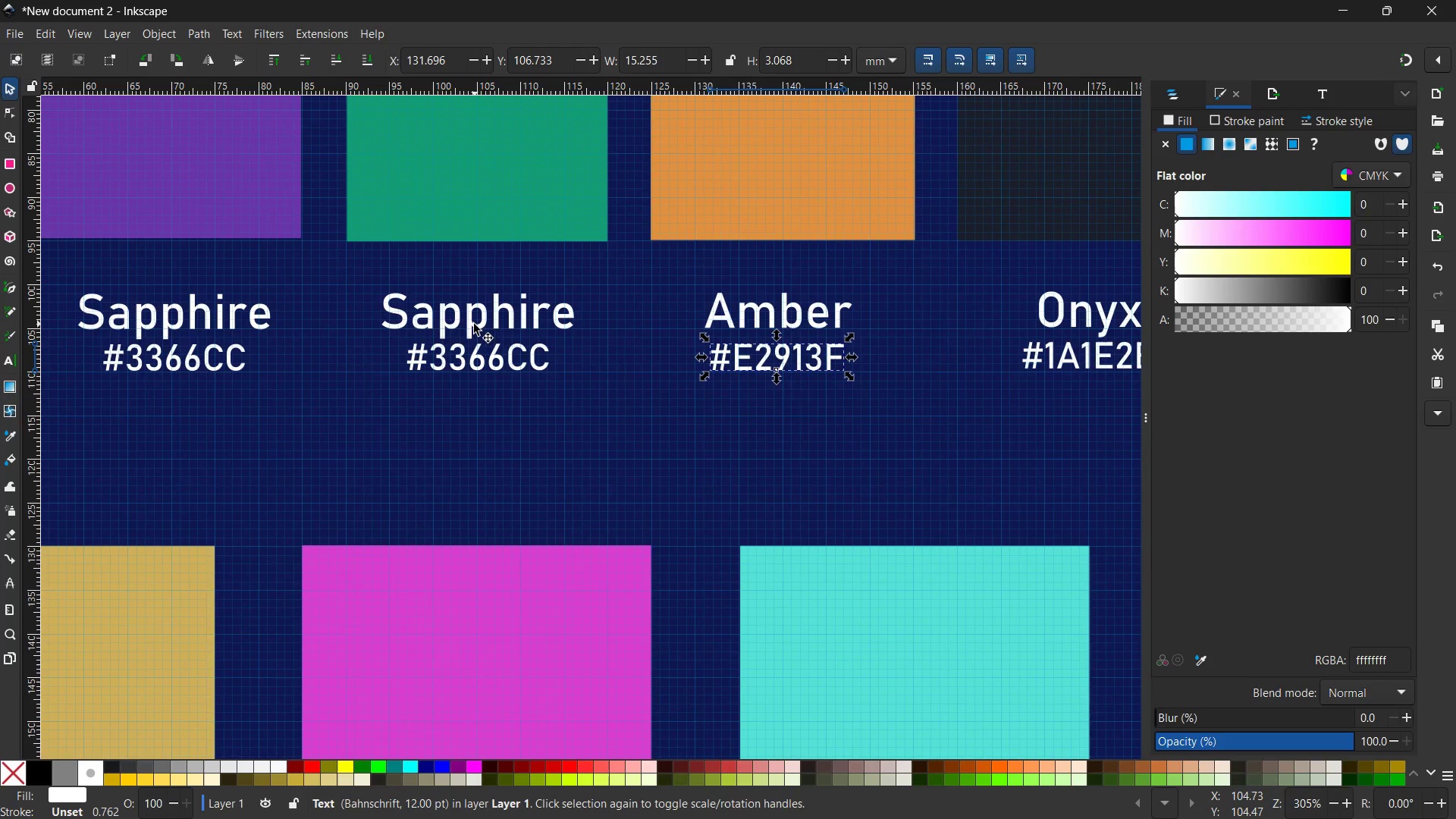 
left_click_drag(start_coordinate=[284, 399], to_coordinate=[805, 400])
 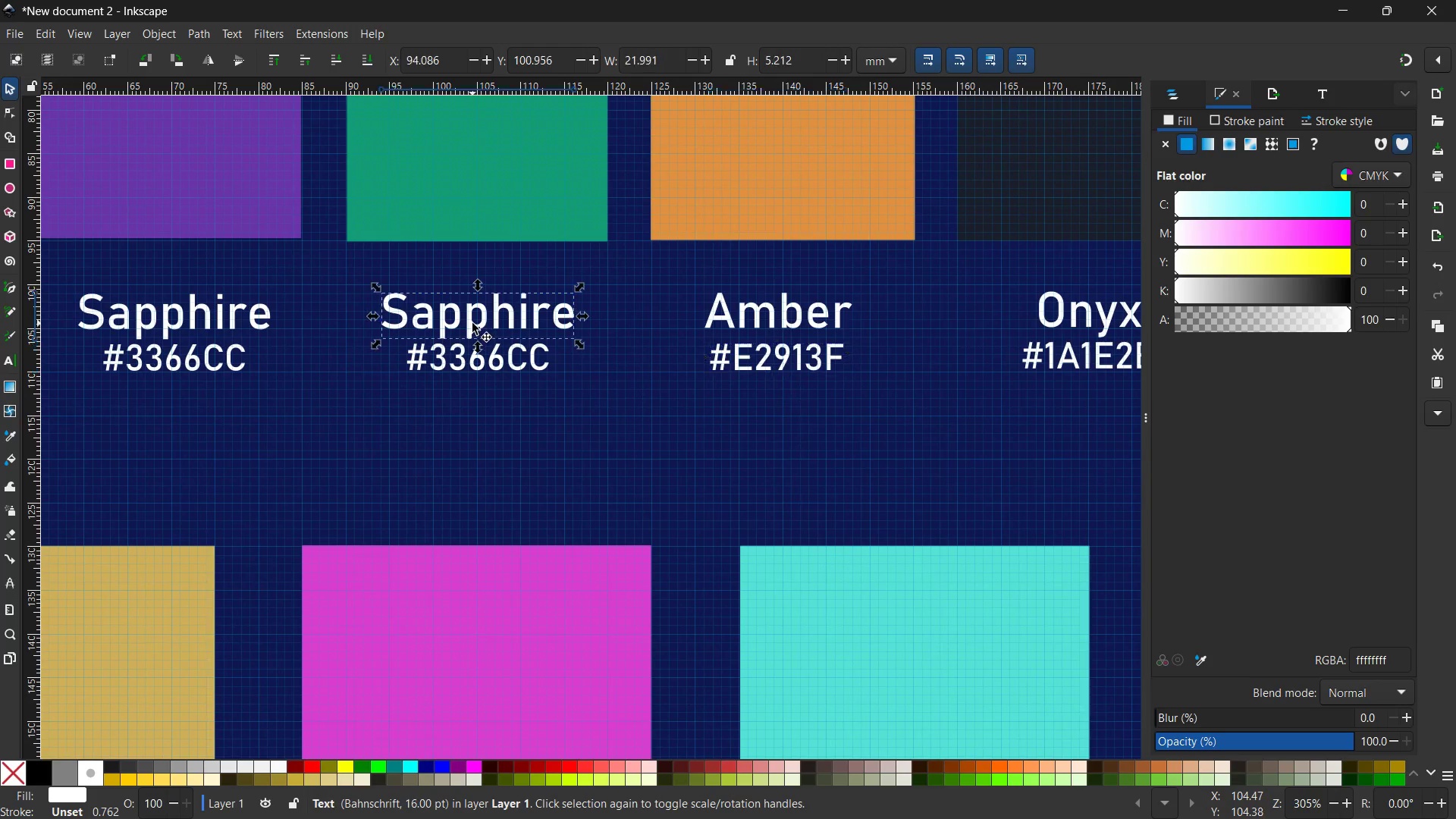 
double_click([472, 323])
 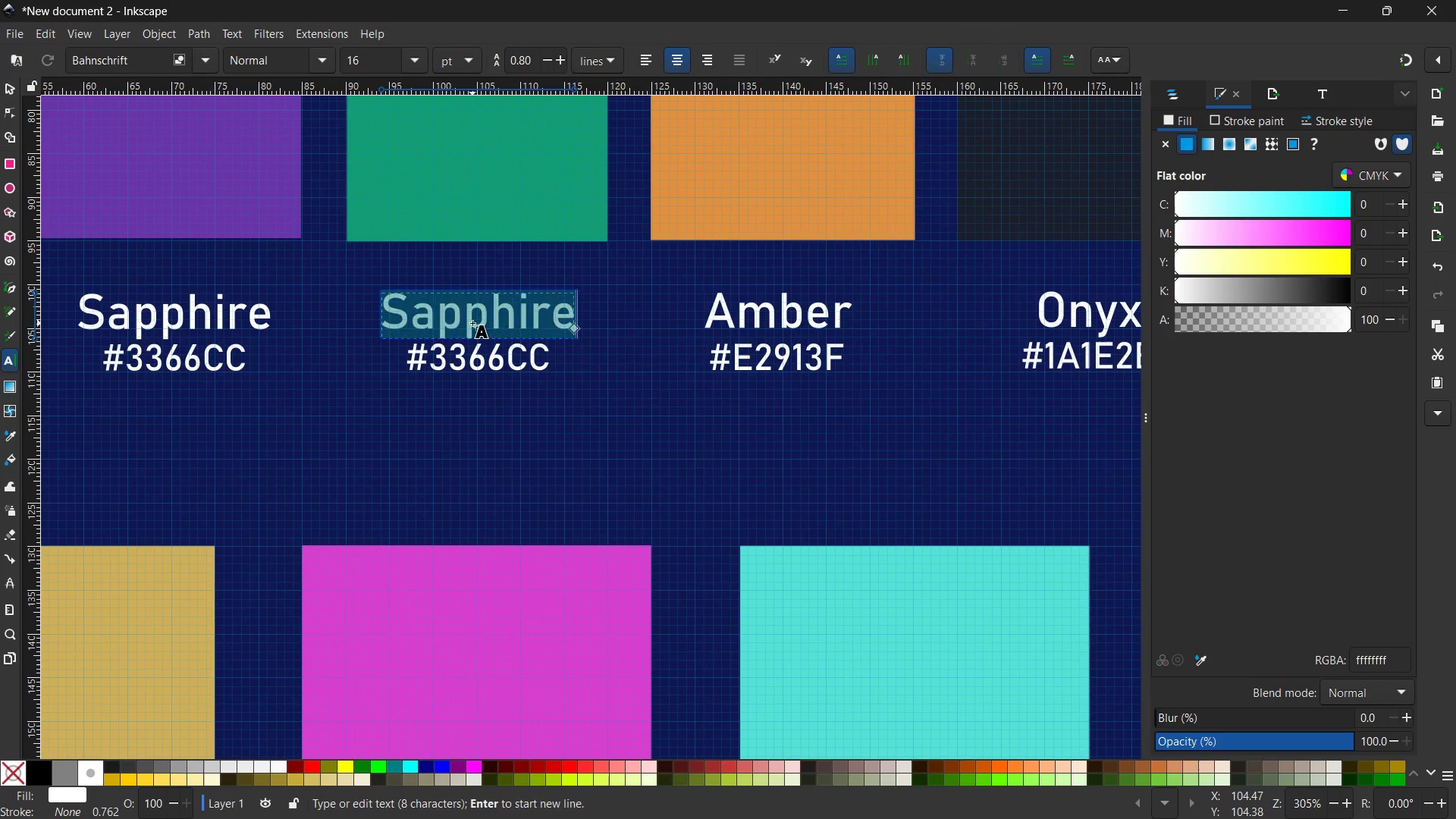 
triple_click([472, 323])
 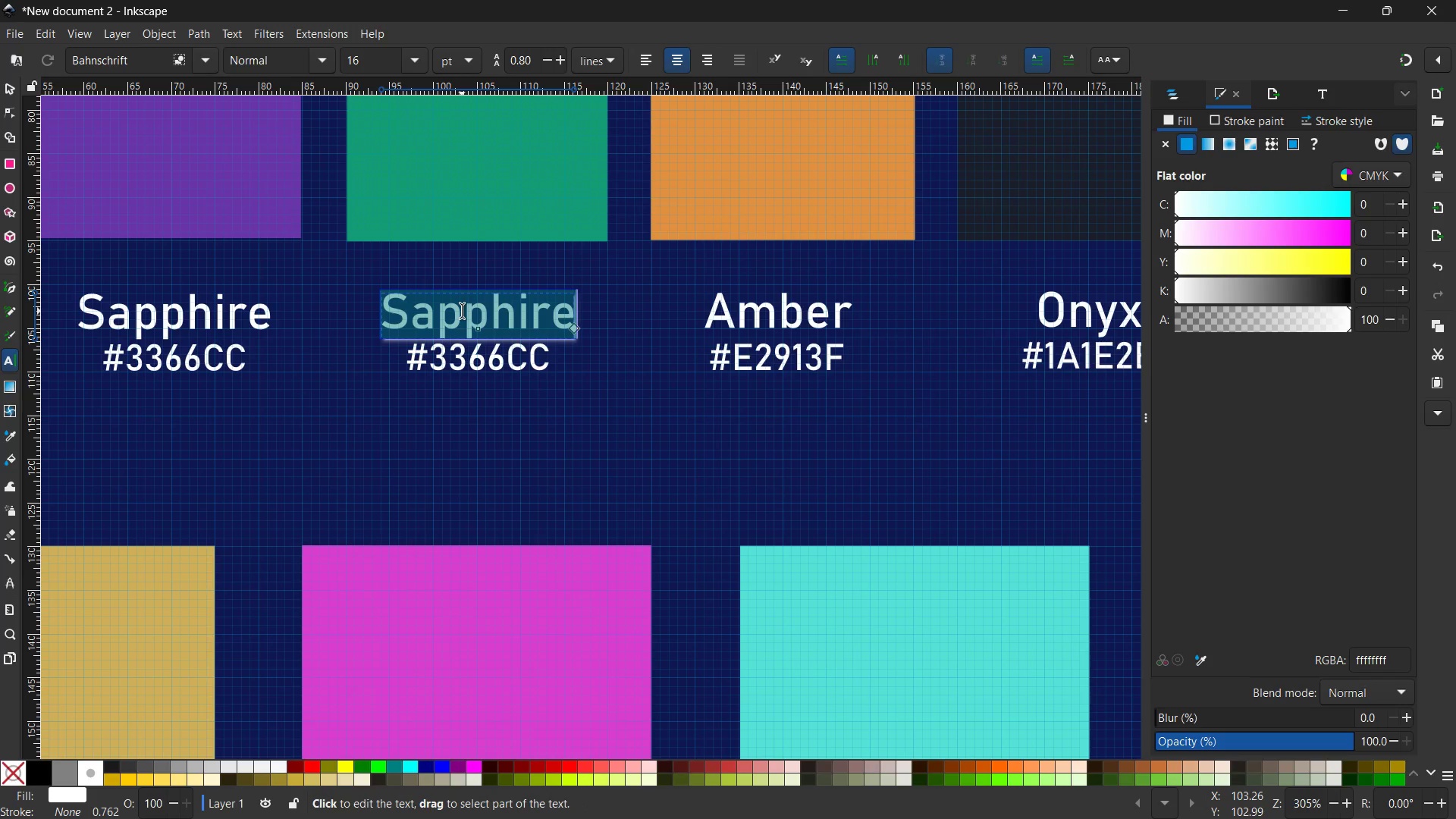 
type(Emerald)
 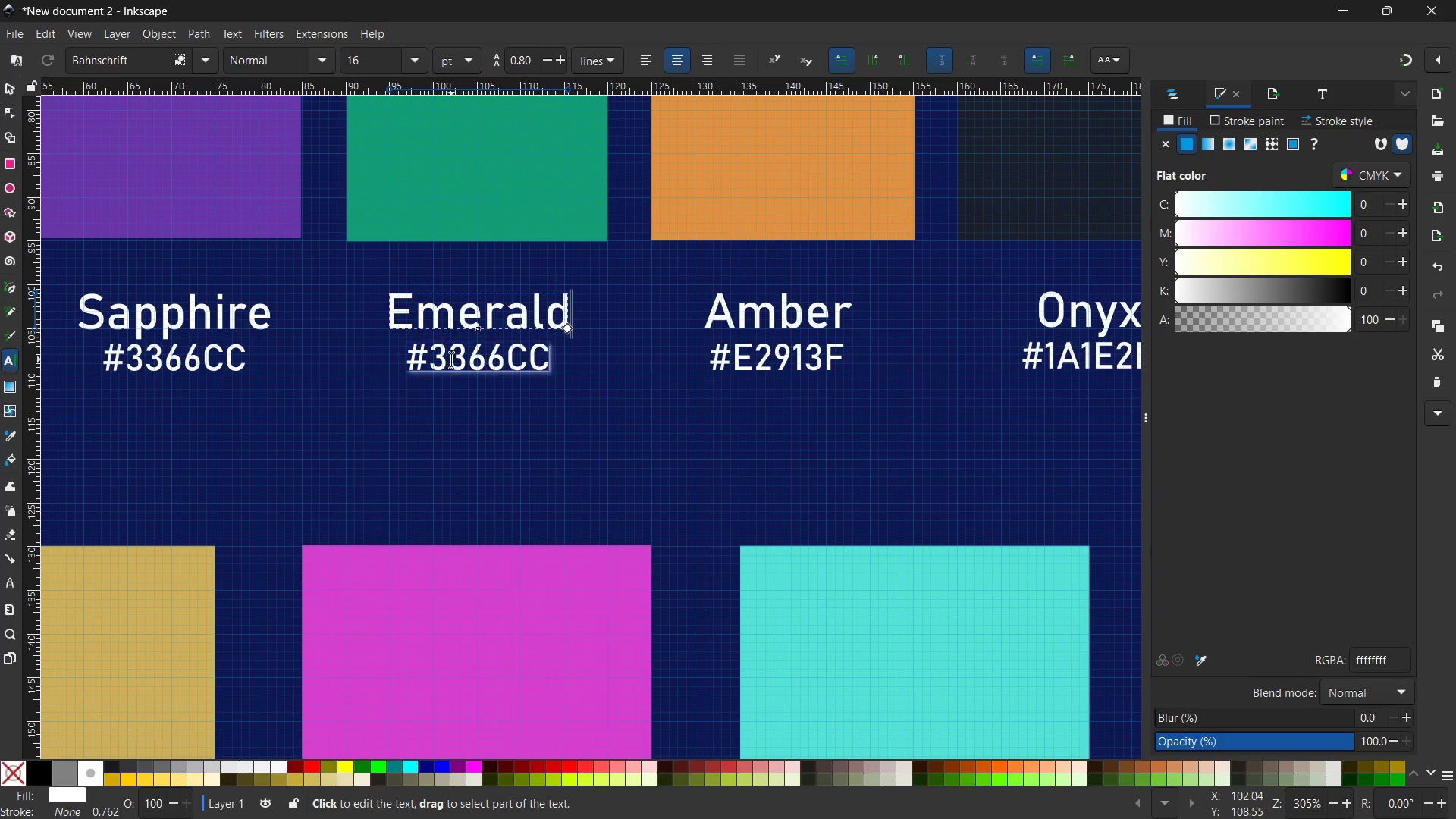 
left_click([442, 362])
 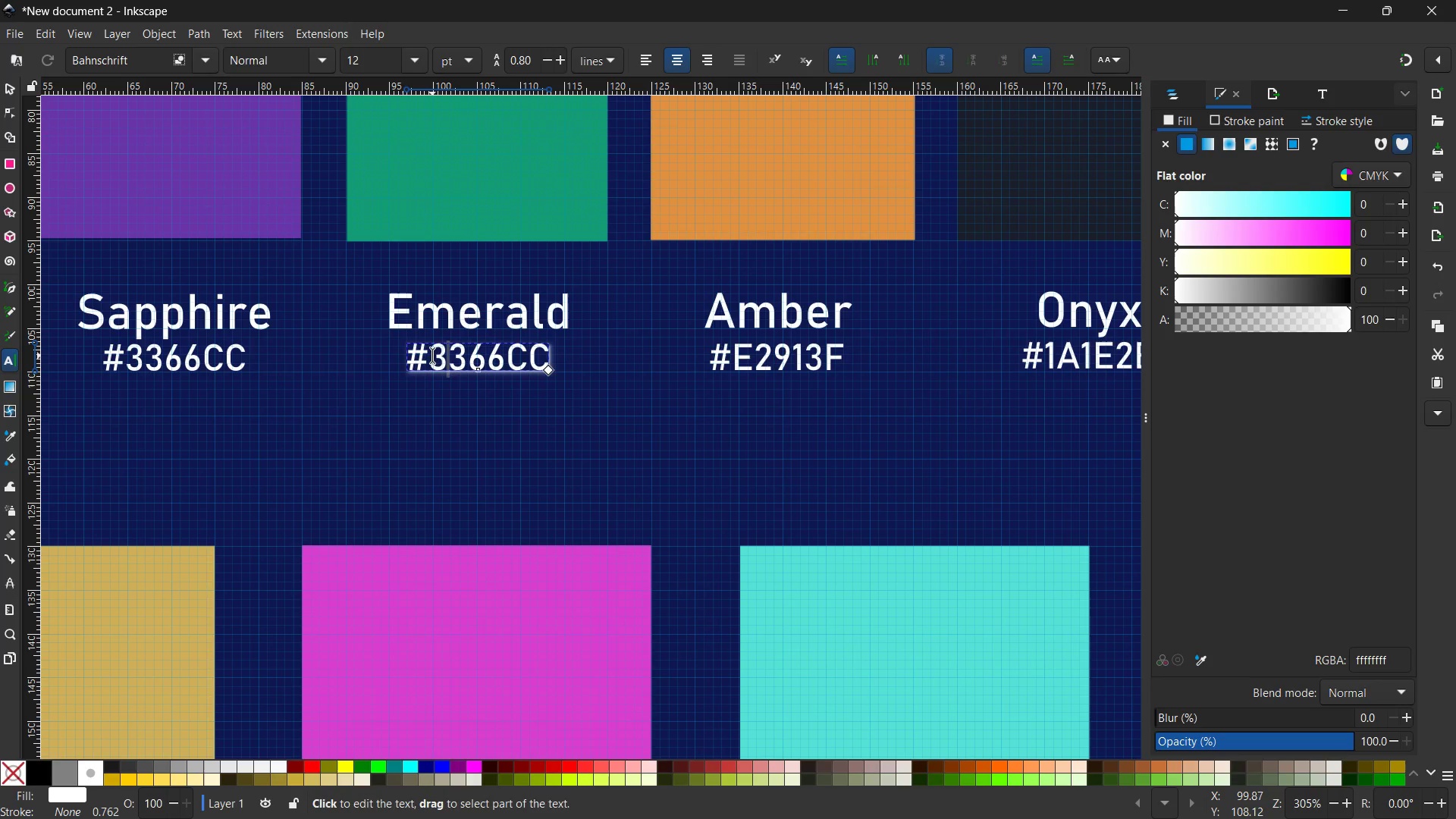 
left_click_drag(start_coordinate=[432, 356], to_coordinate=[552, 375])
 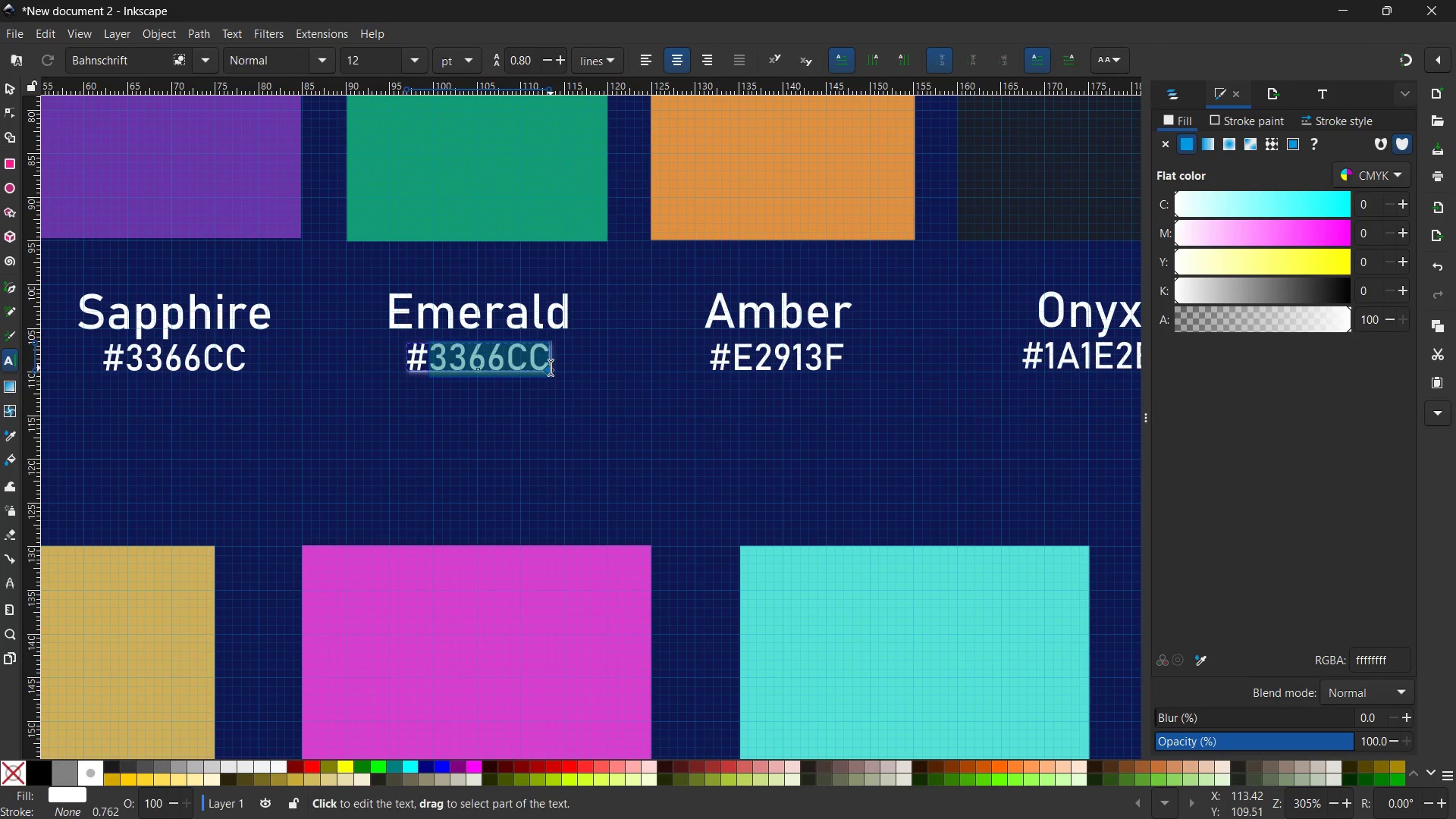 
type(149C)
 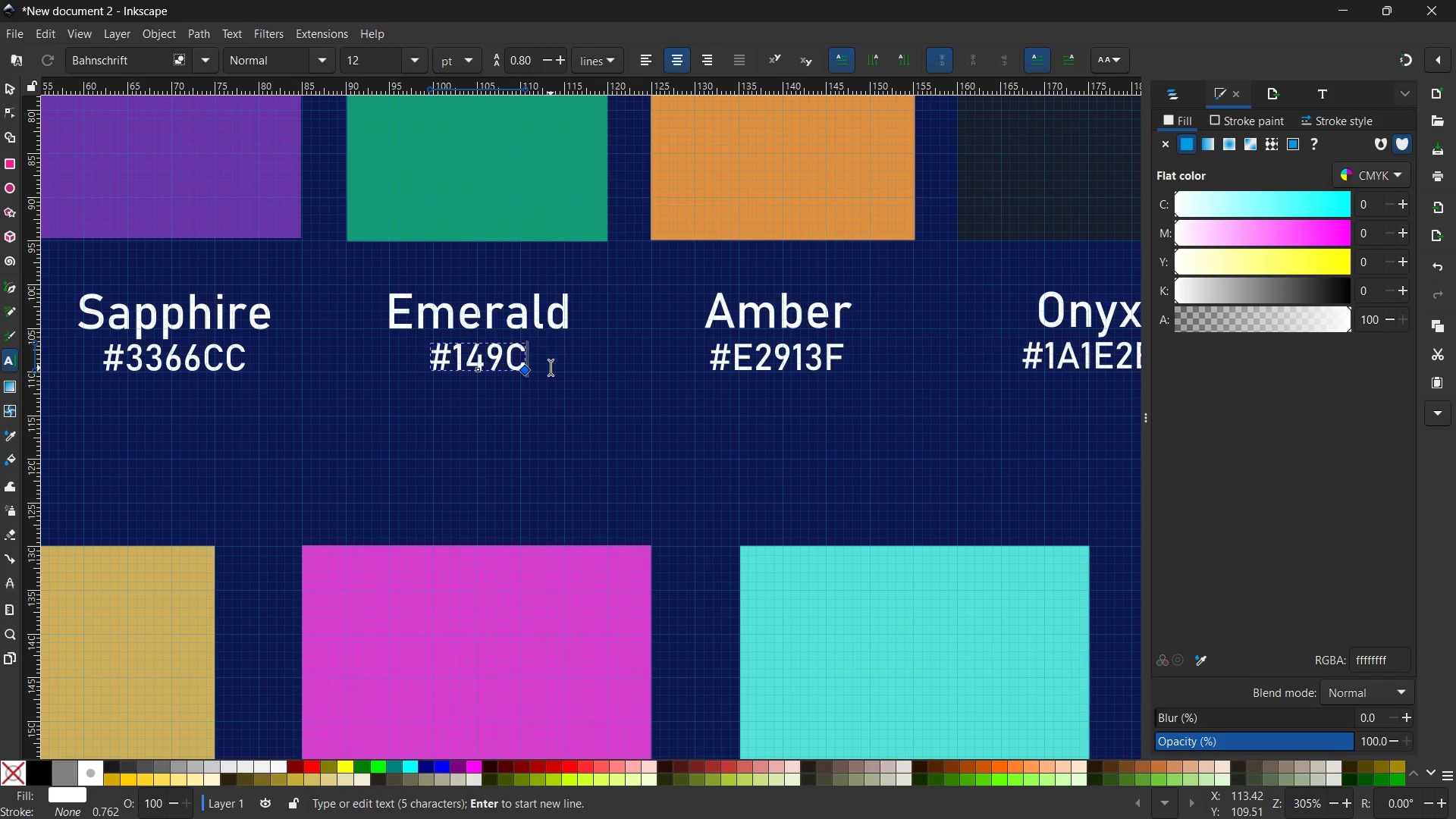 
type(73)
 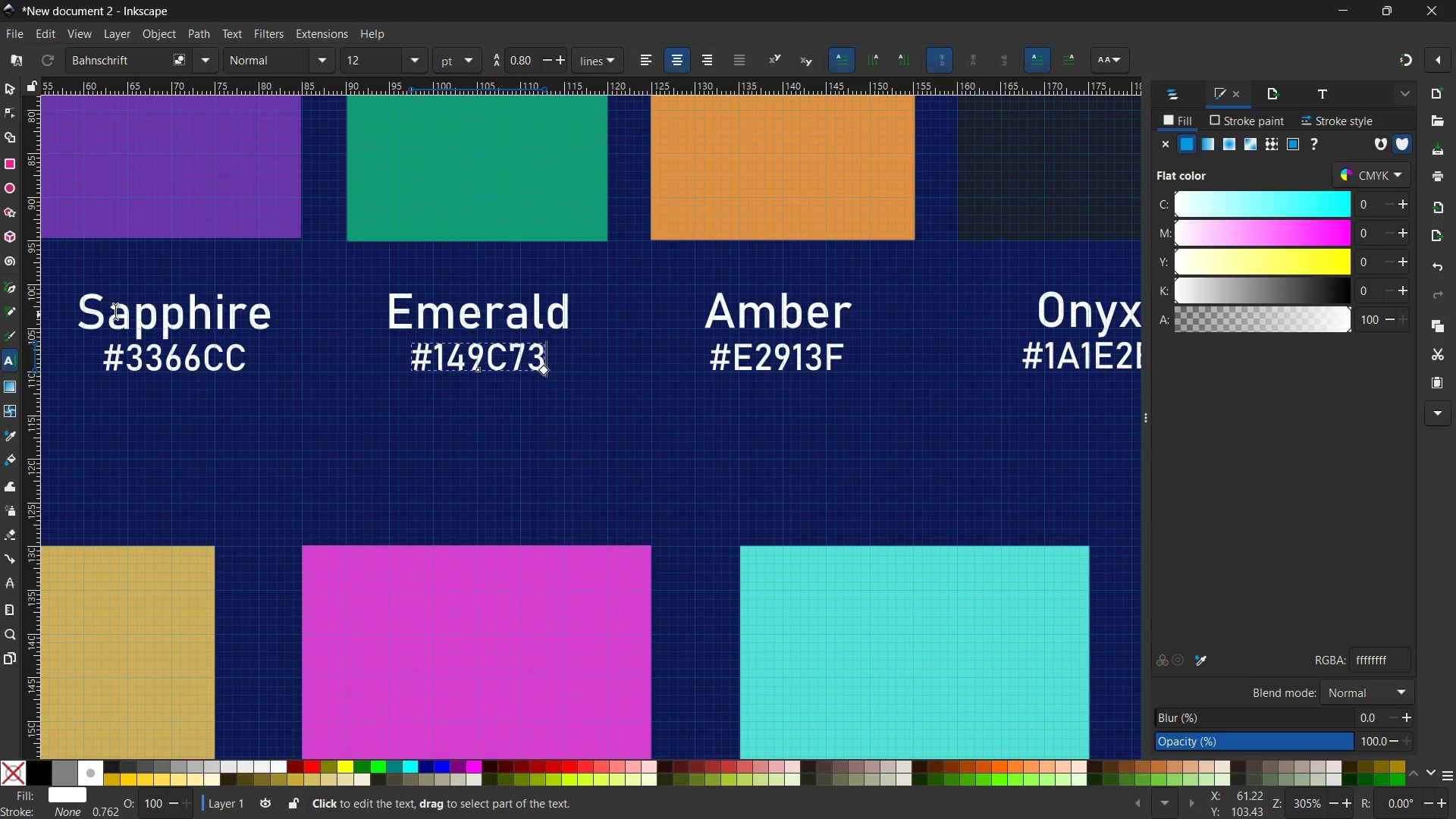 
double_click([133, 307])
 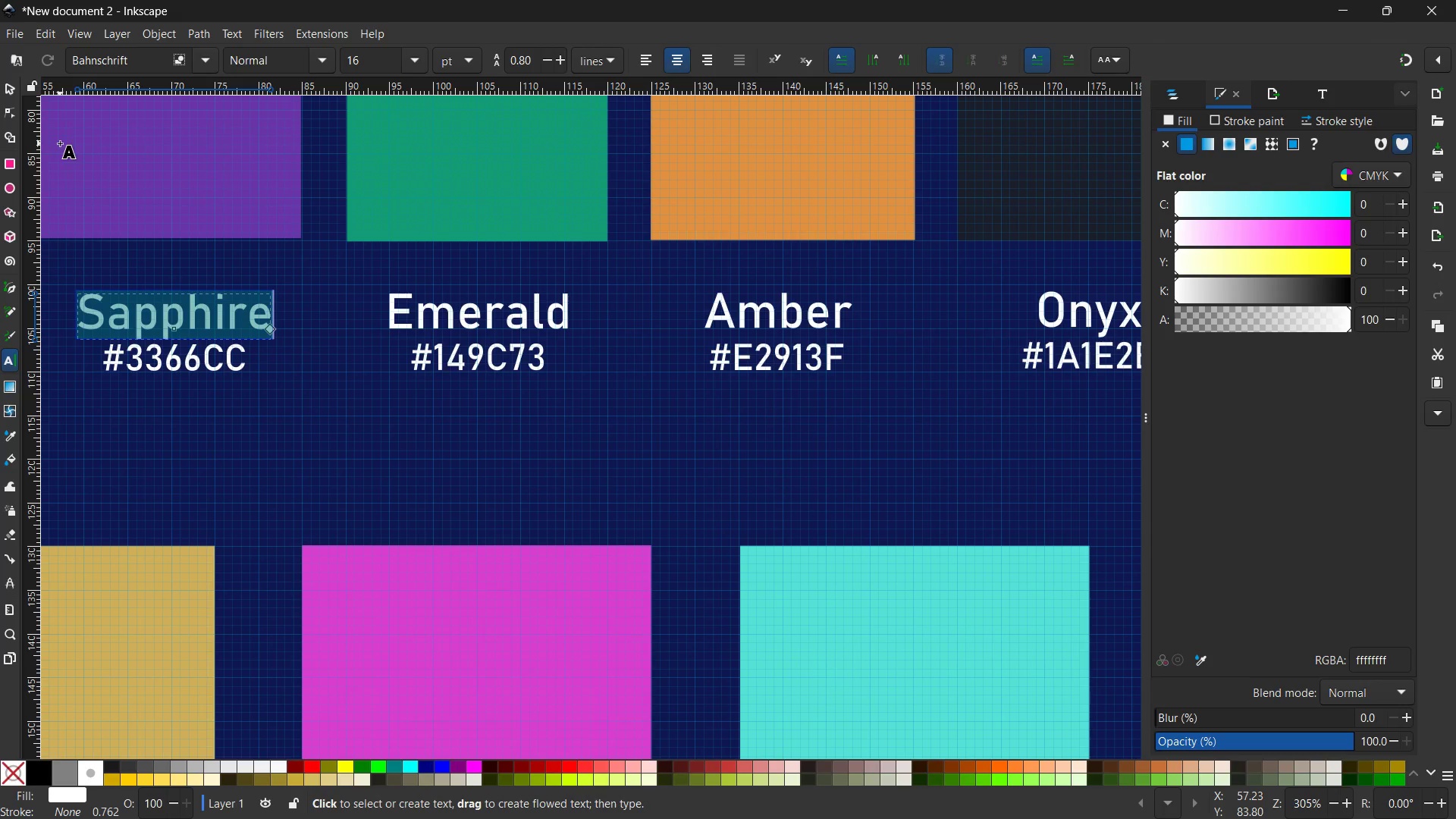 
type(Amethyst)
 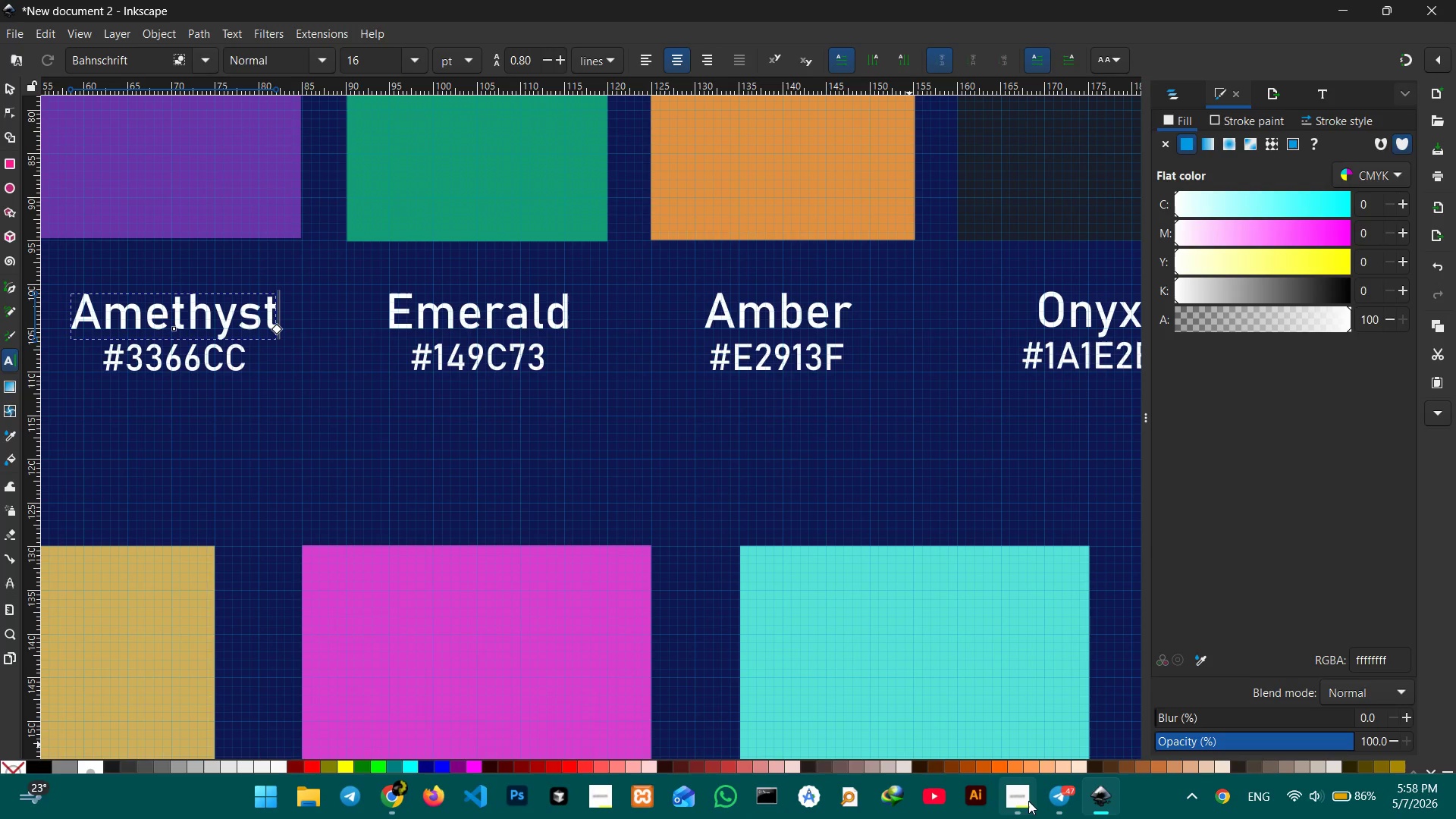 
left_click([1021, 792])